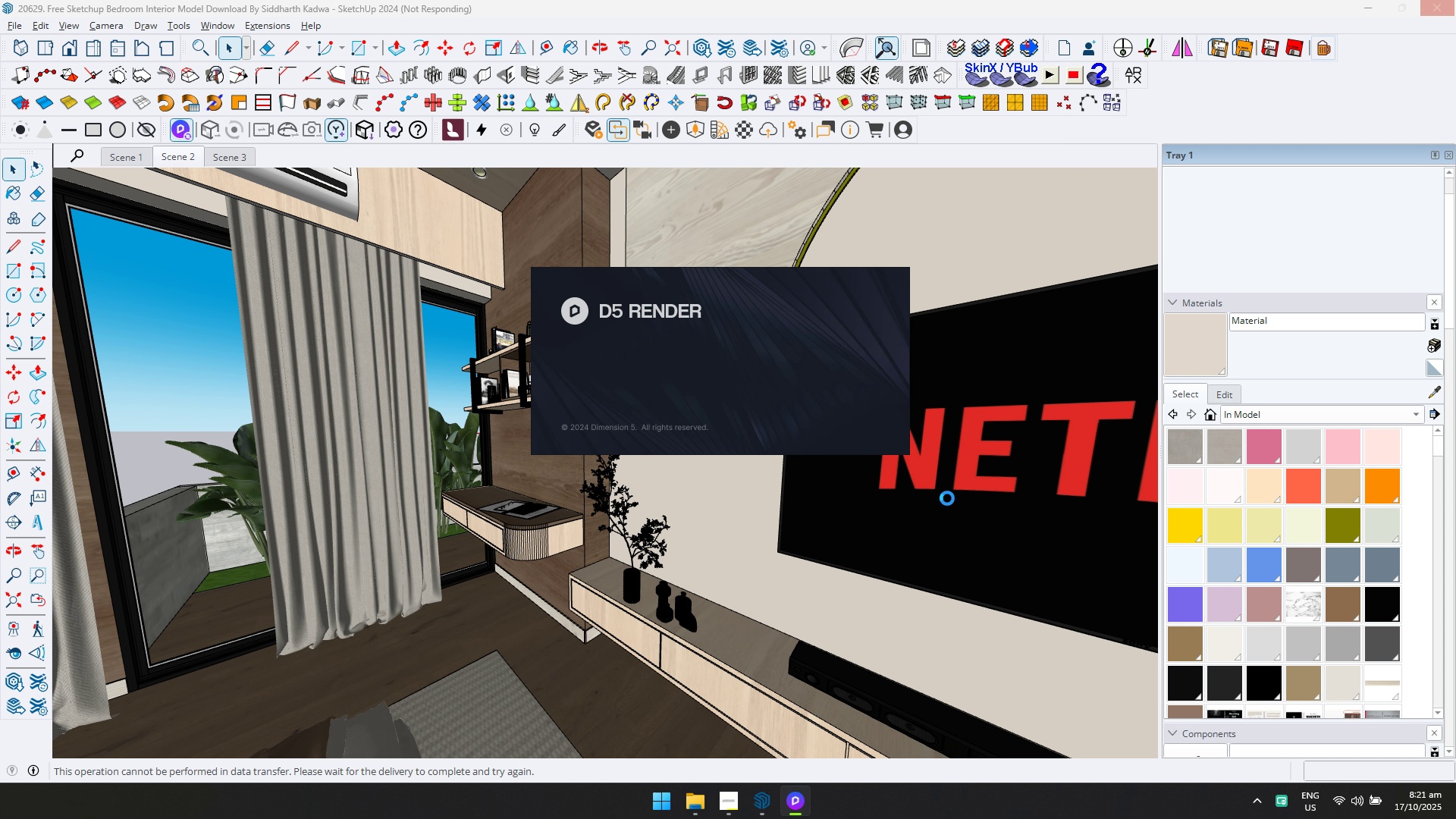 
wait(53.55)
 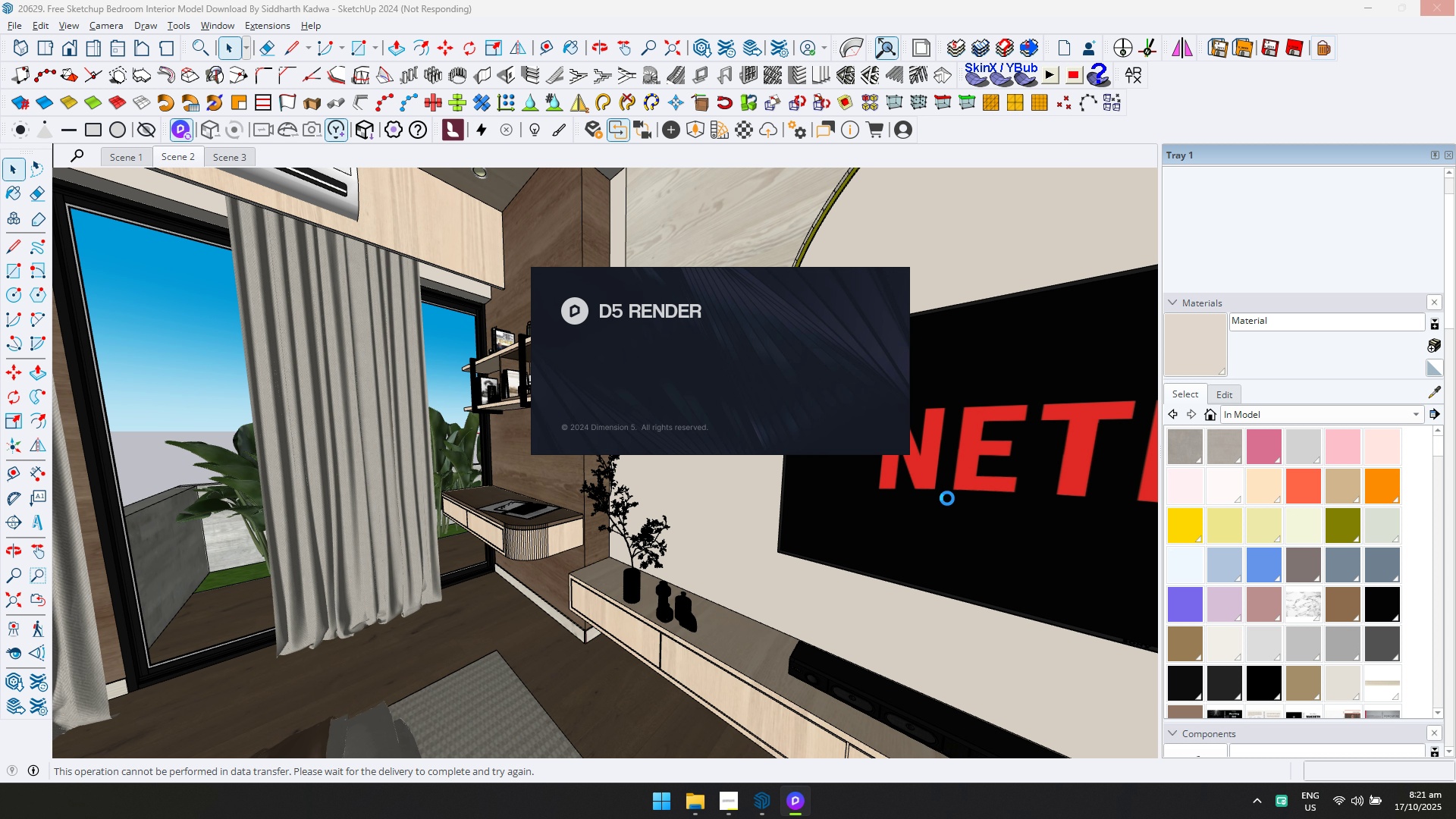 
key(Alt+Tab)
 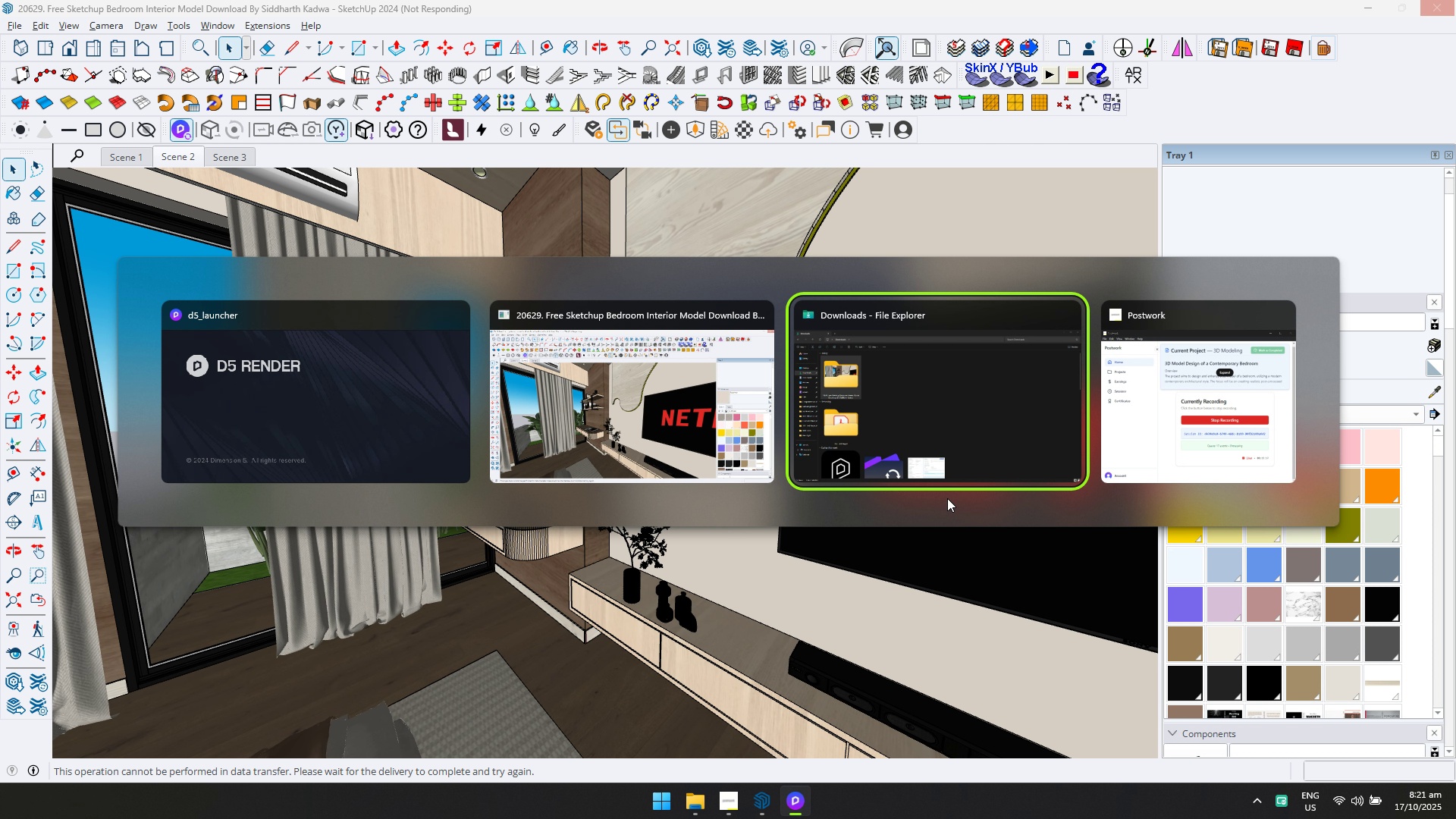 
key(Alt+Tab)
 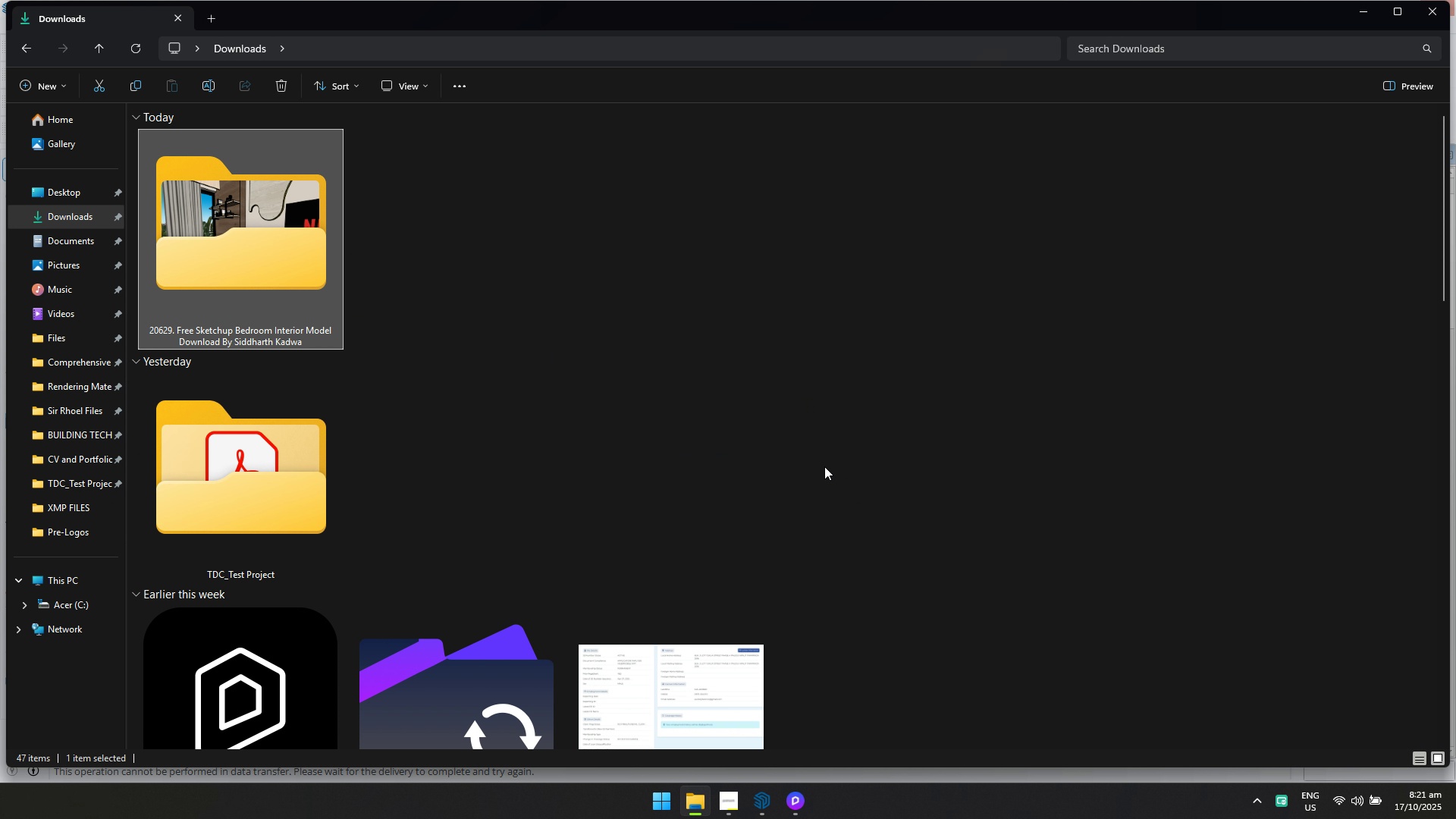 
left_click([797, 475])
 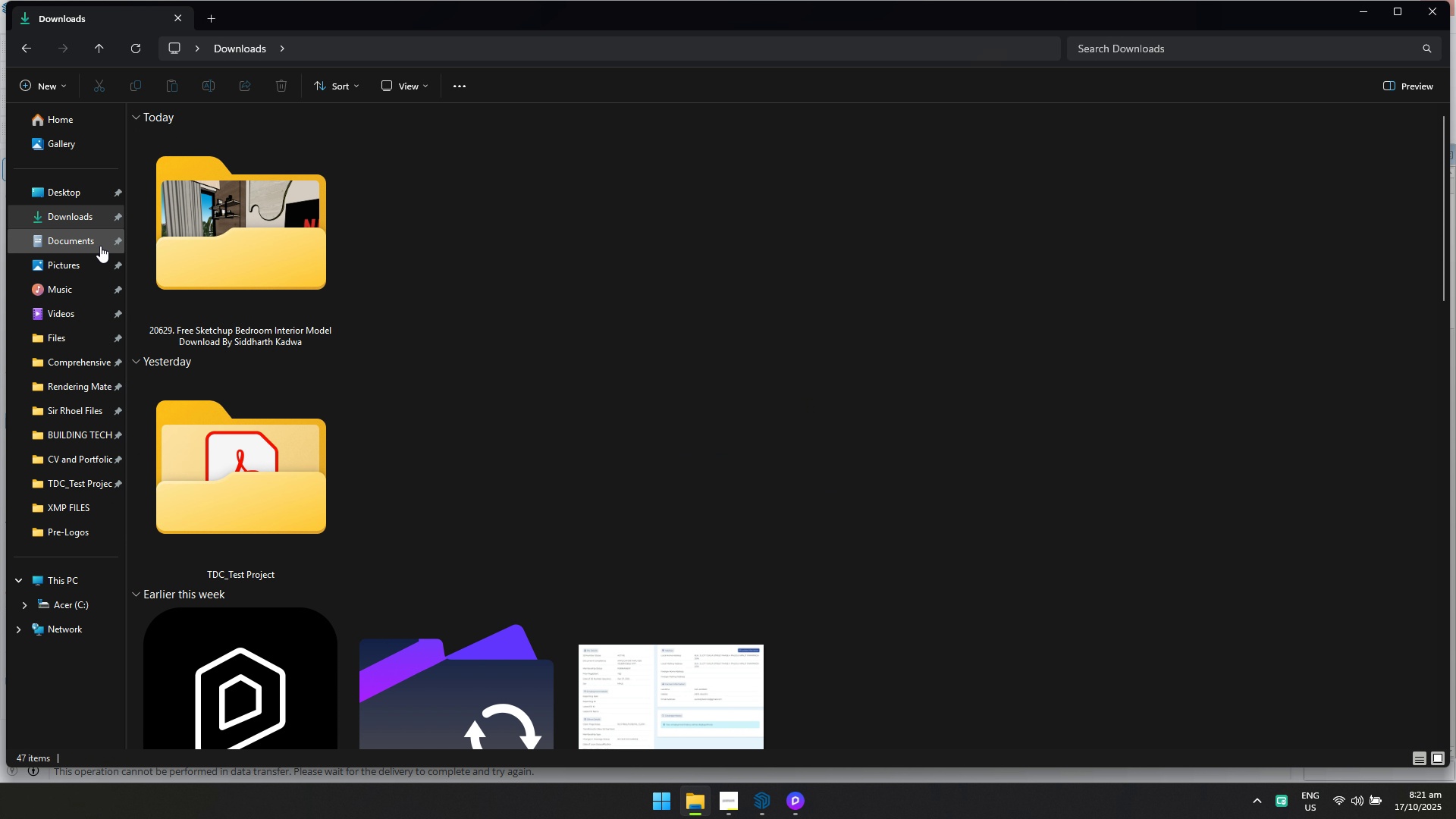 
left_click([100, 246])
 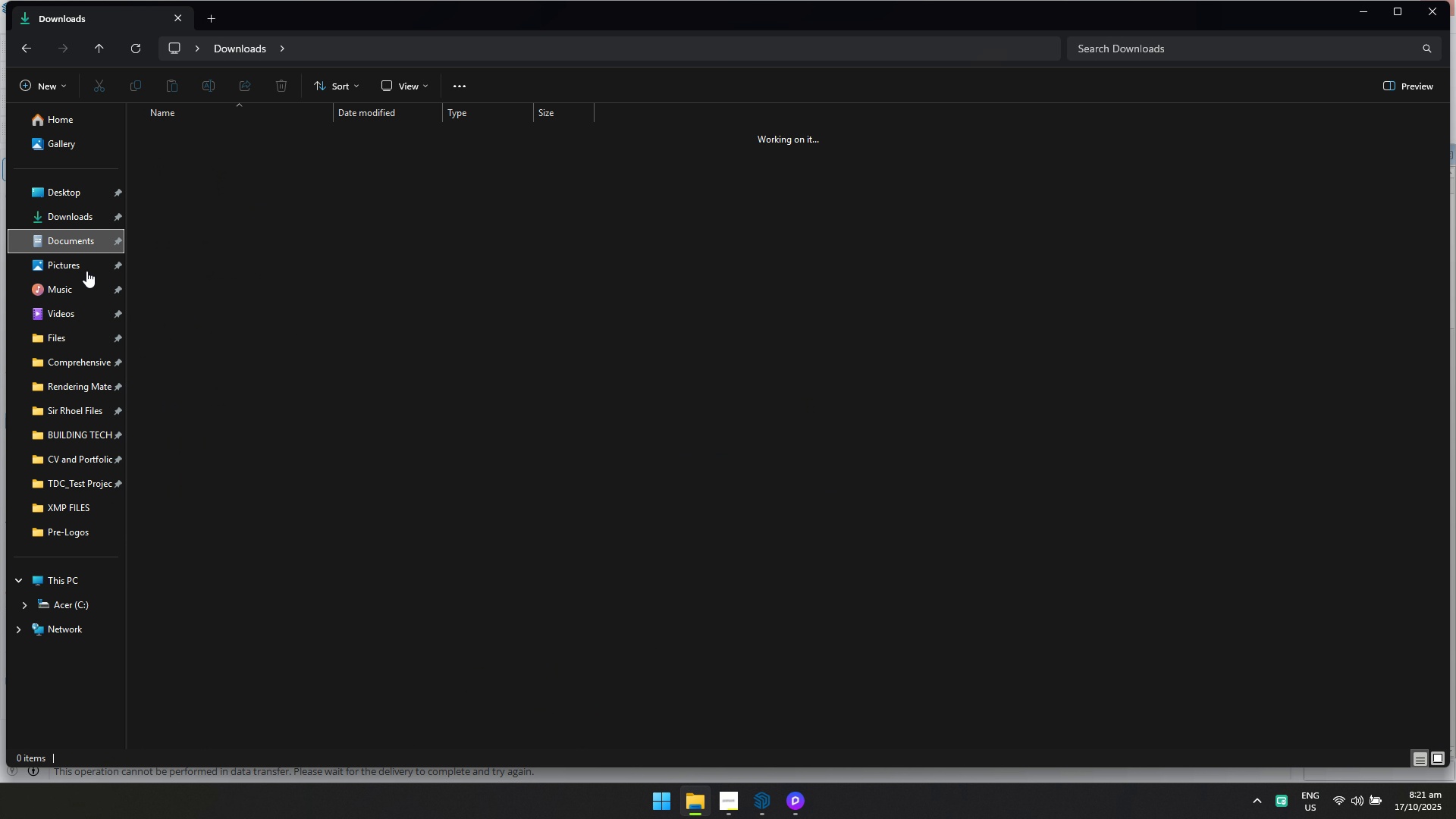 
left_click([86, 271])
 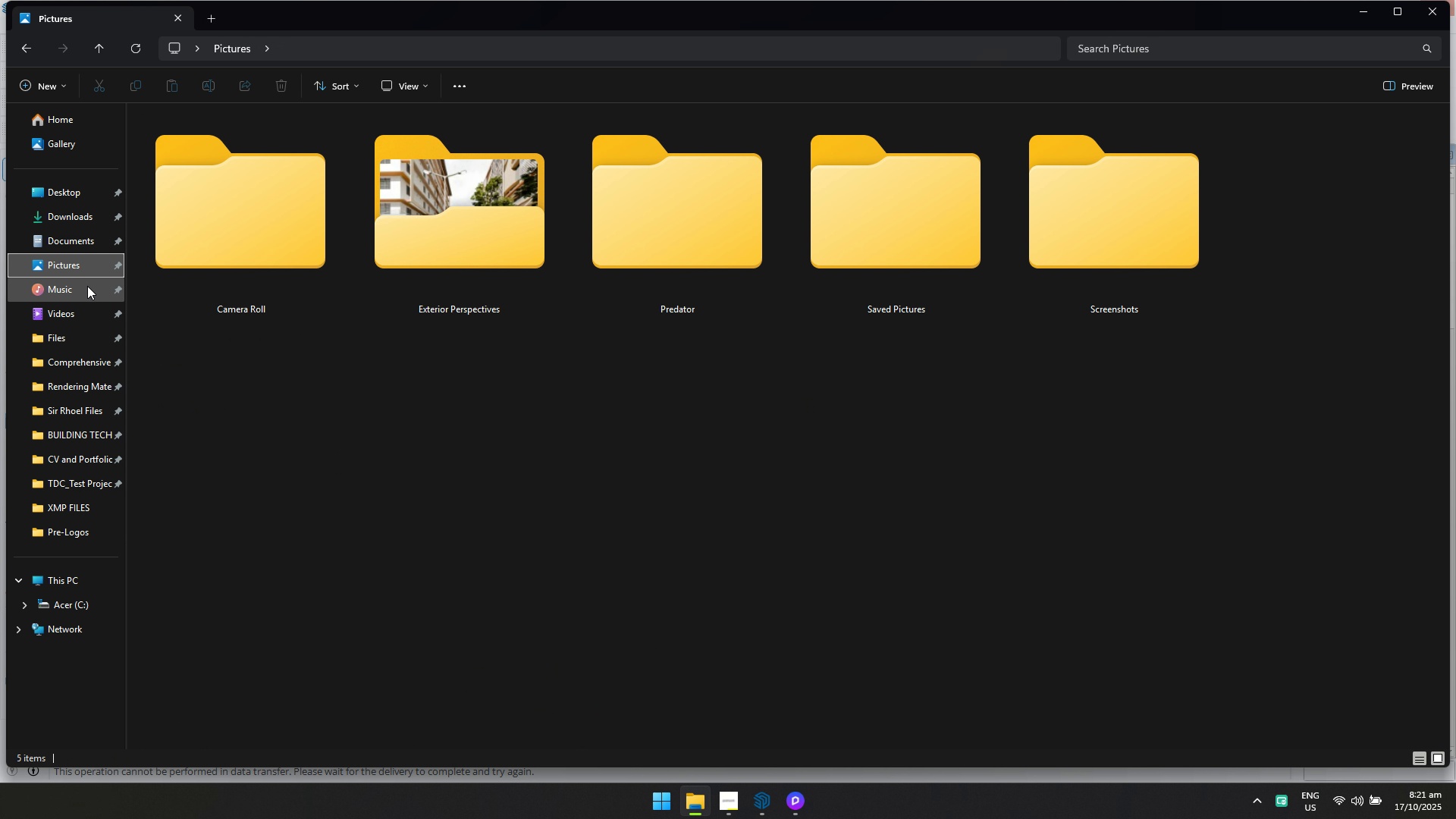 
left_click([87, 286])
 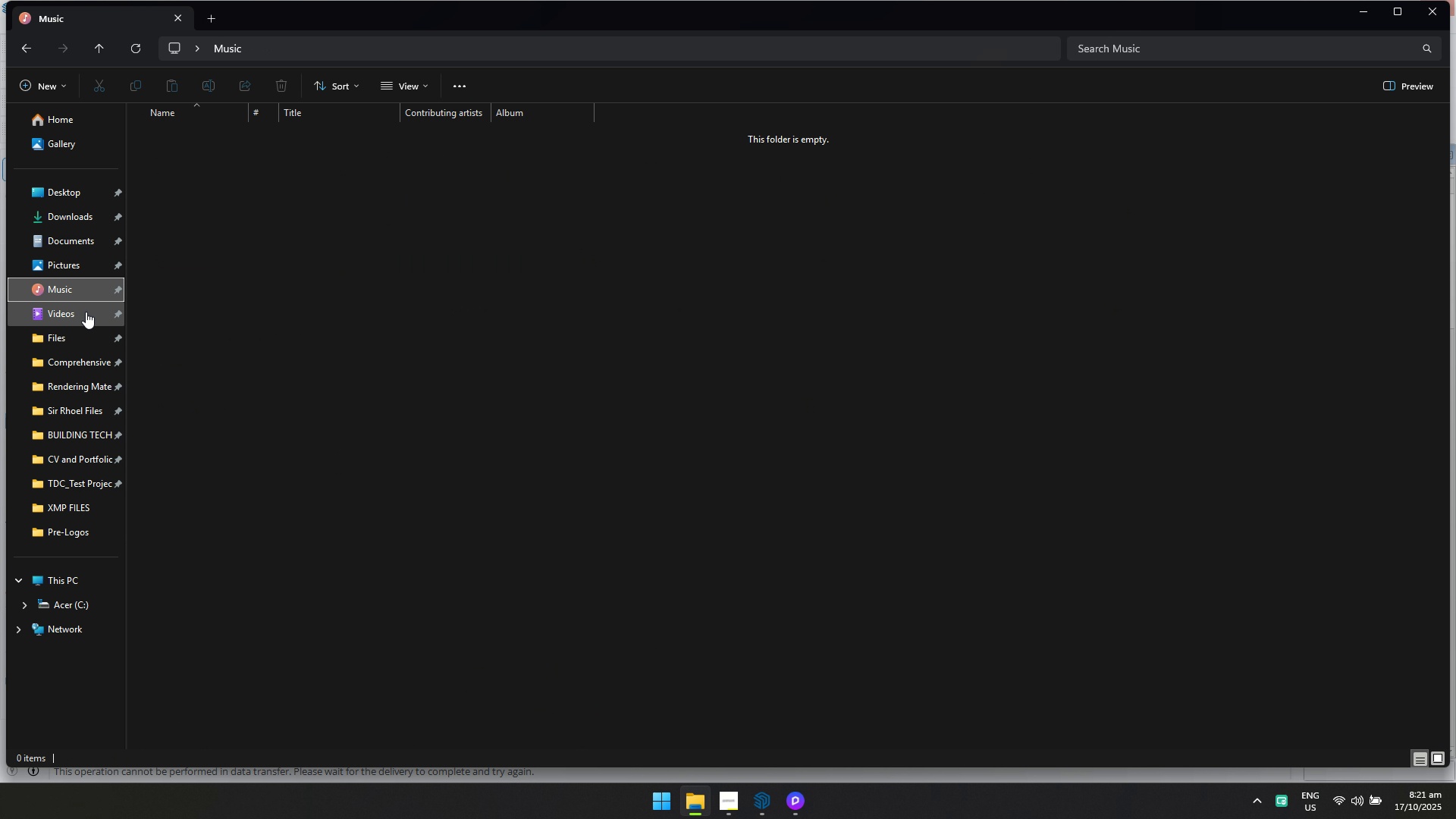 
left_click([86, 312])
 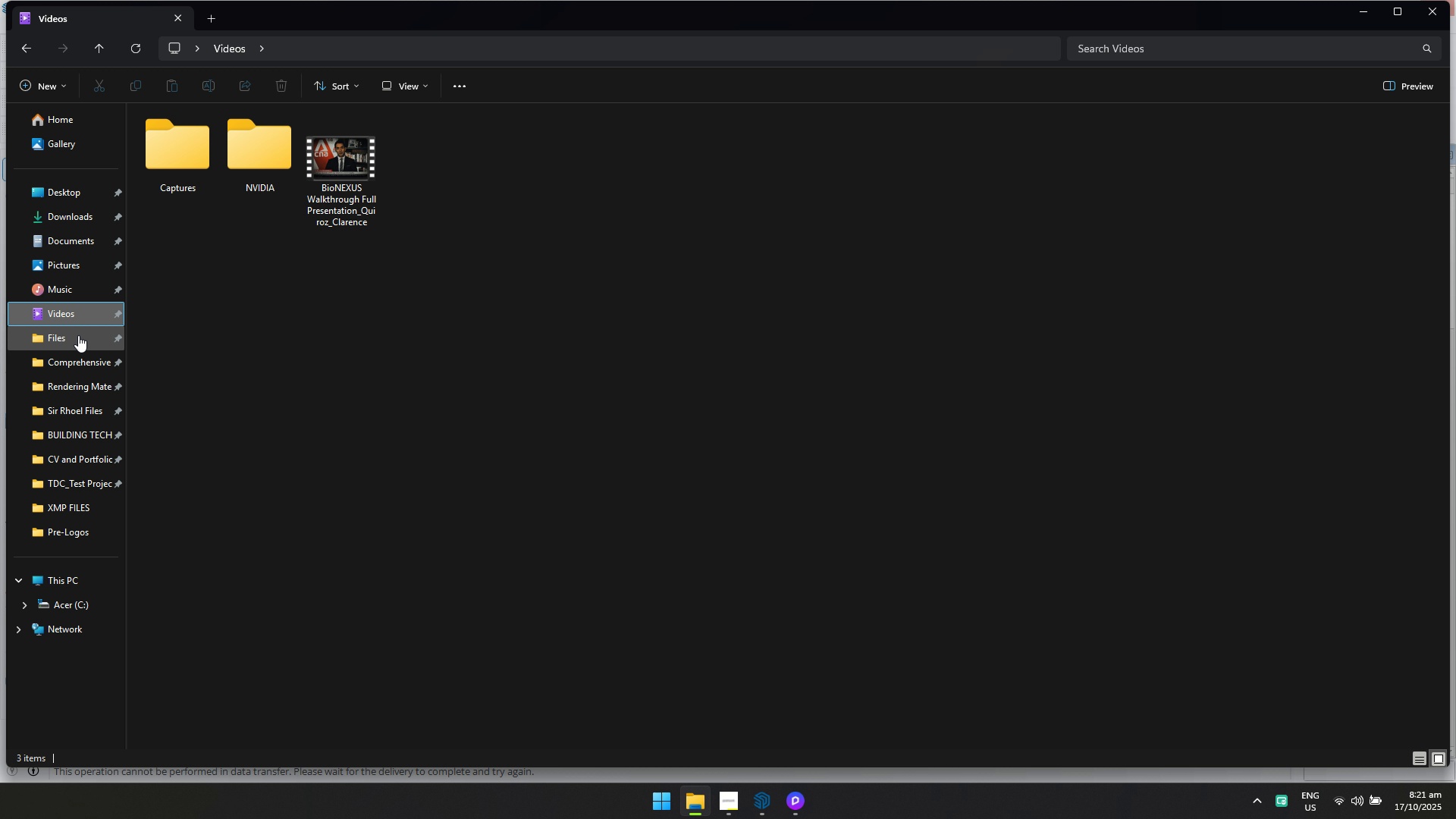 
left_click([78, 335])
 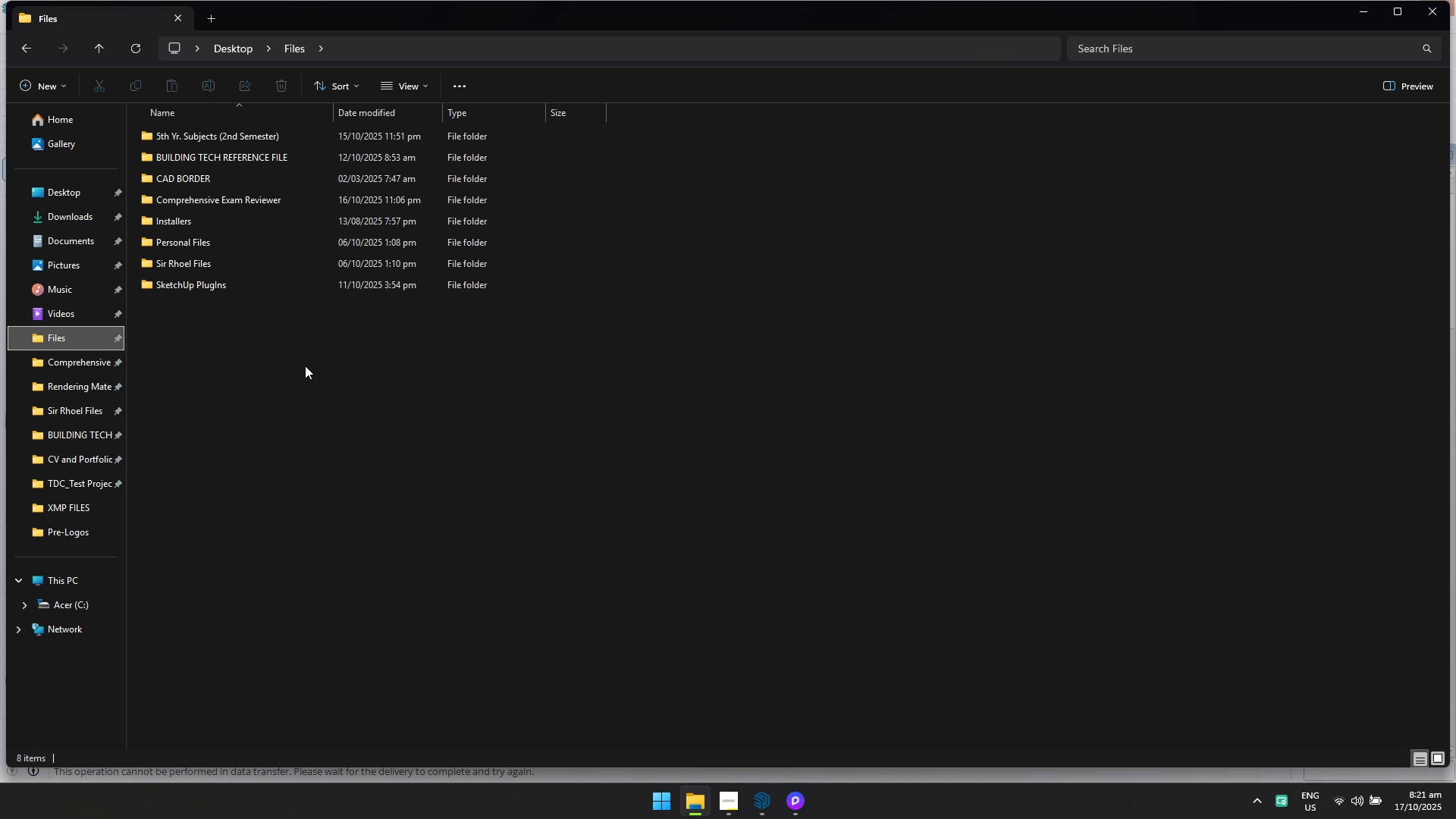 
left_click([305, 366])
 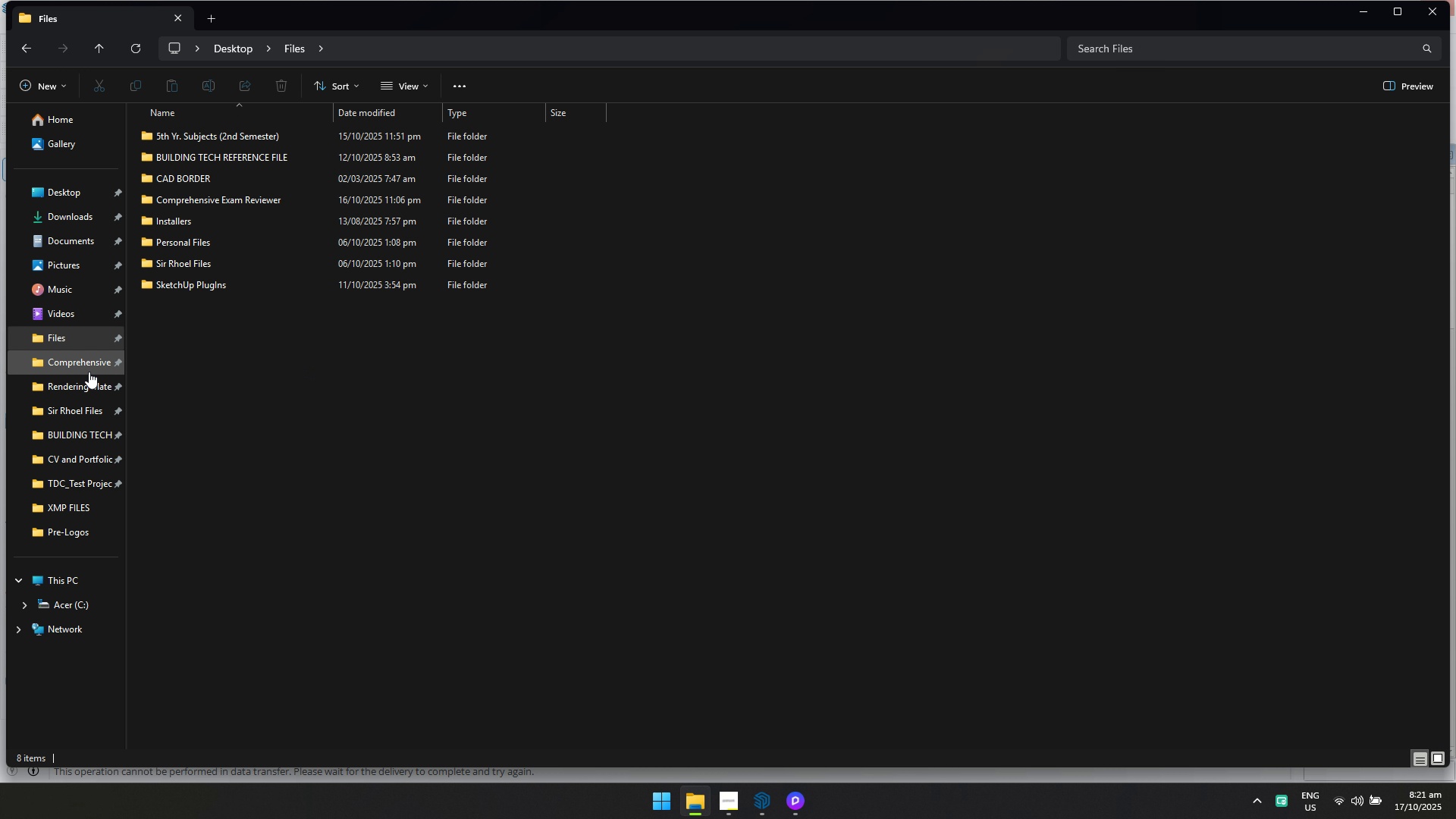 
left_click([89, 372])
 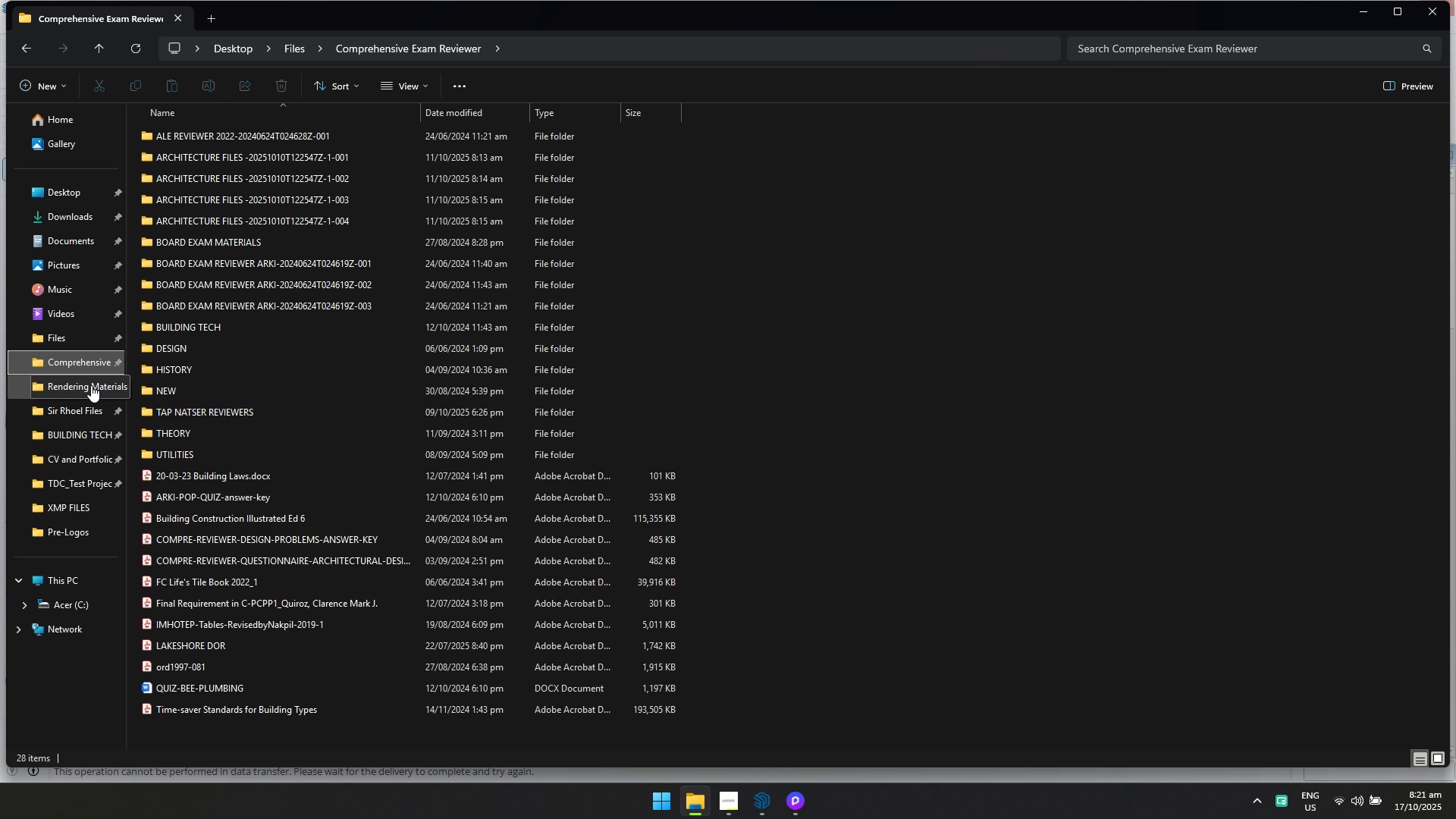 
left_click([91, 385])
 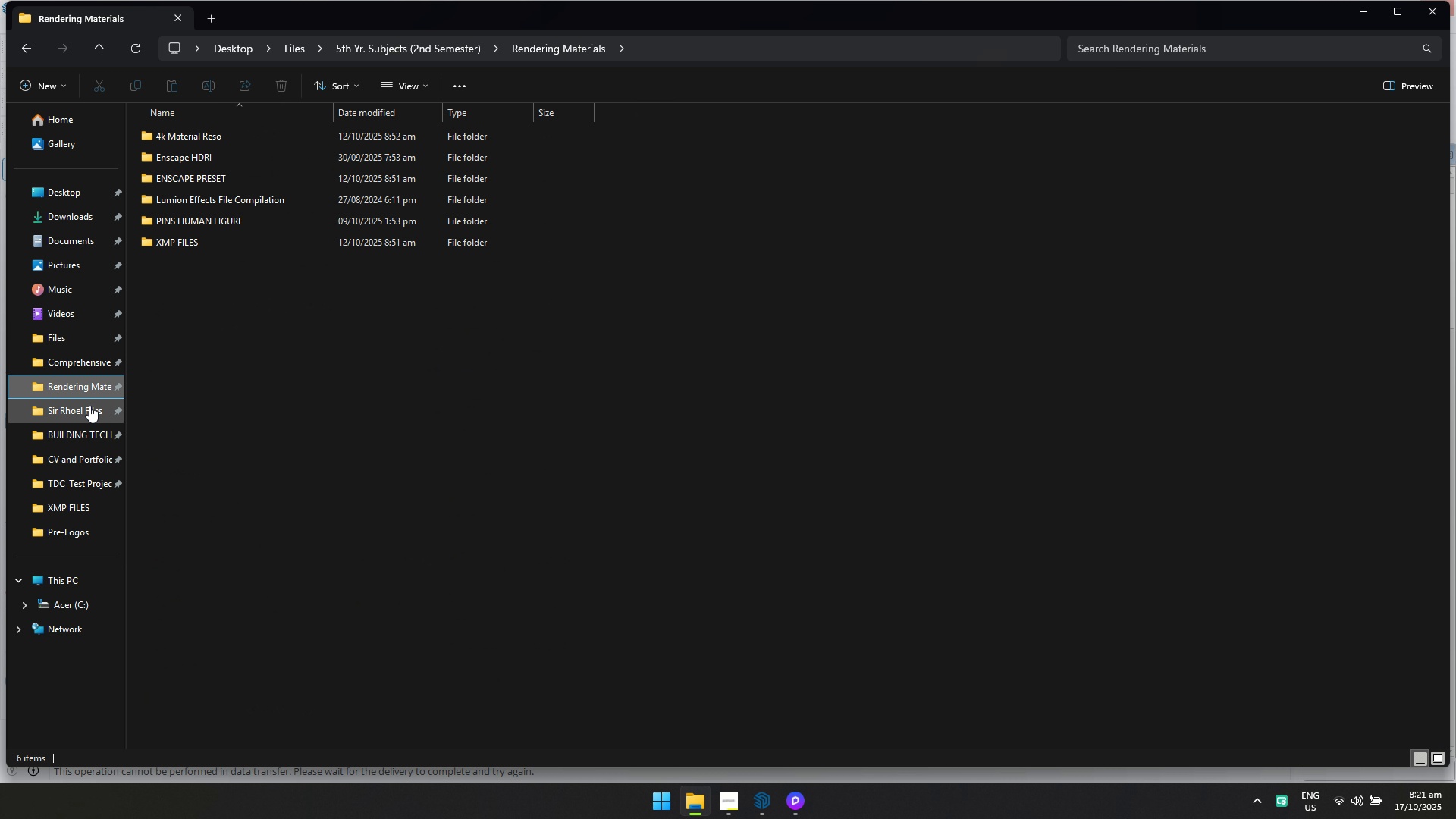 
left_click([89, 406])
 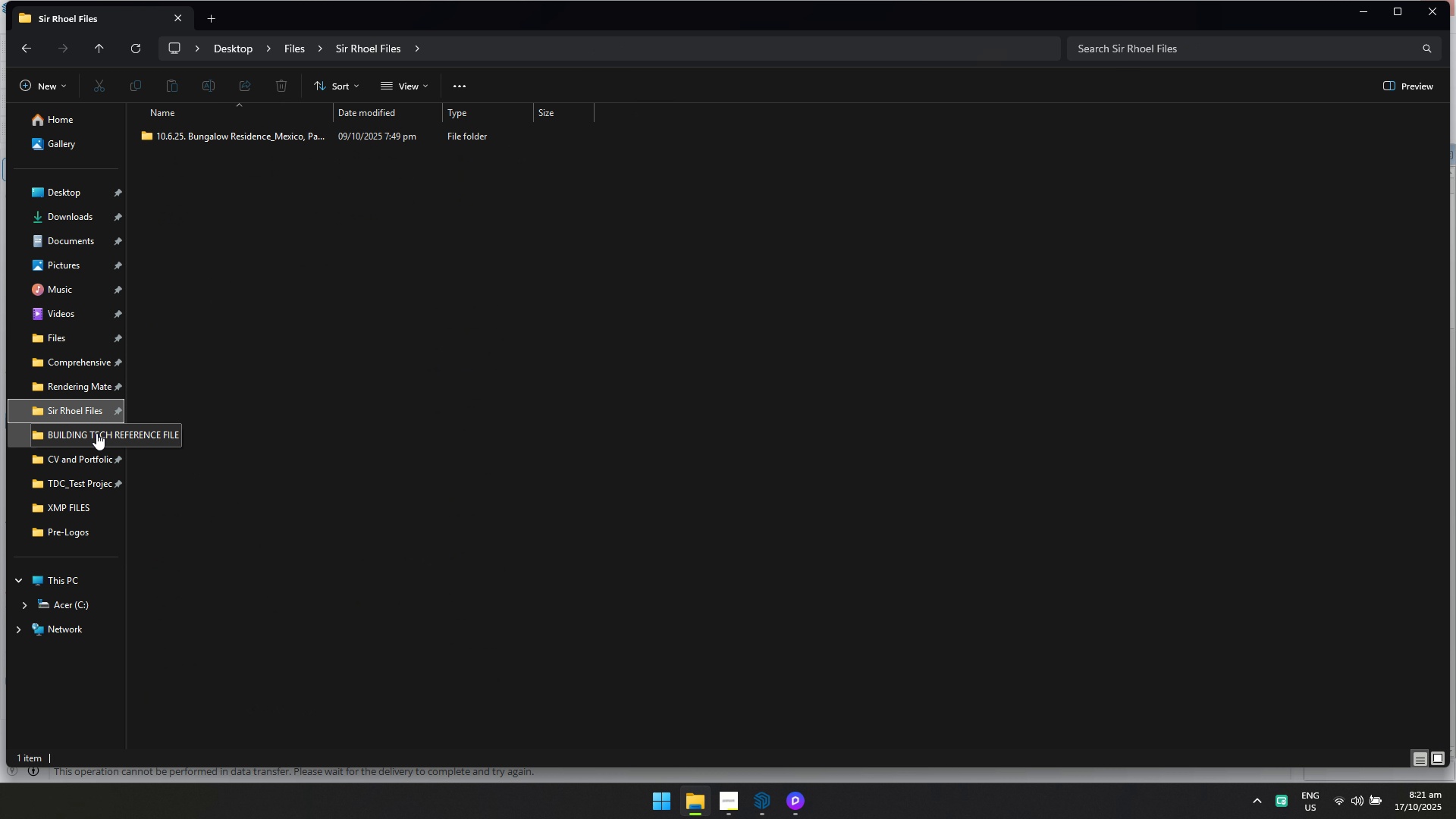 
left_click([96, 433])
 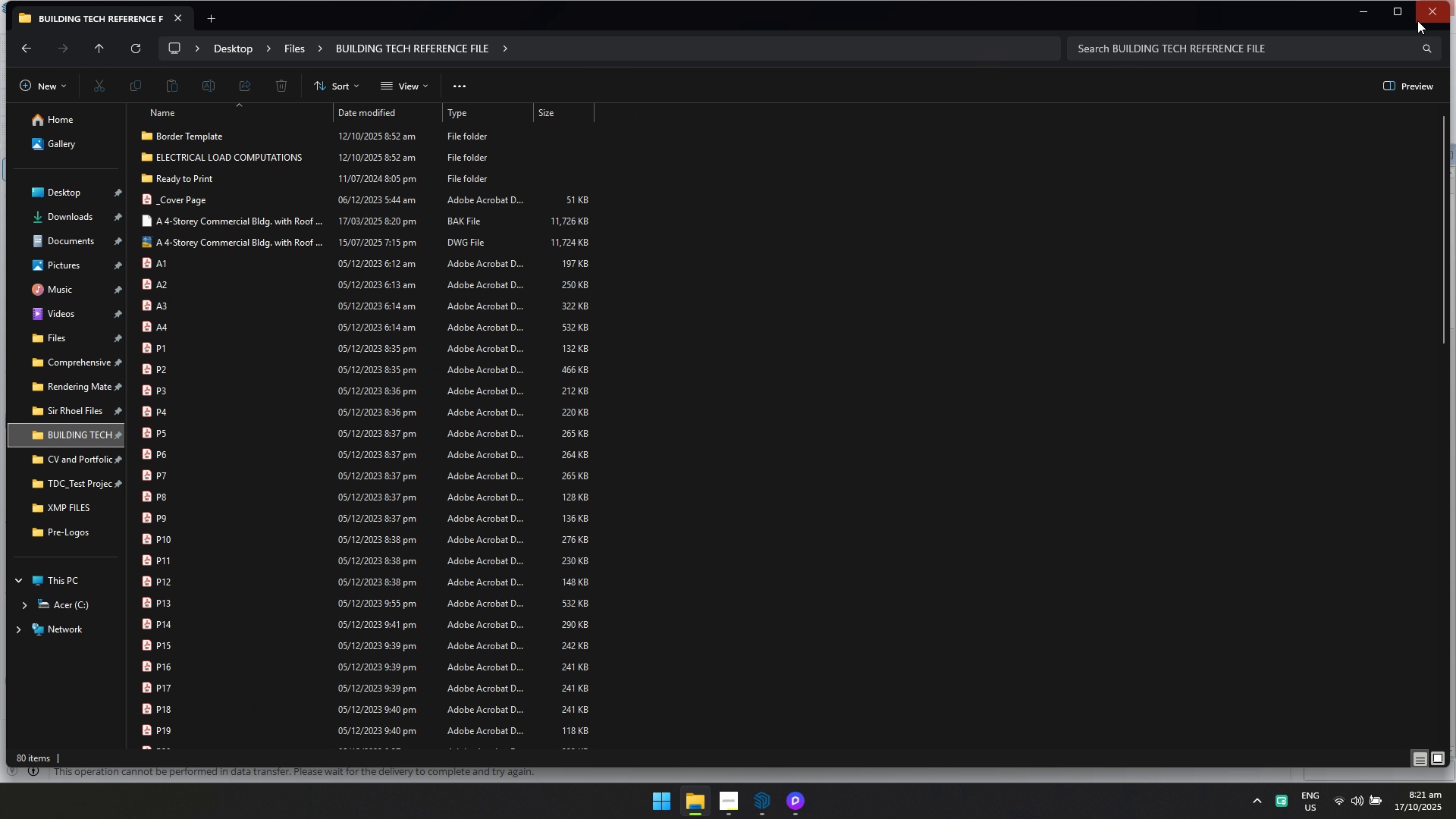 
left_click([1420, 17])
 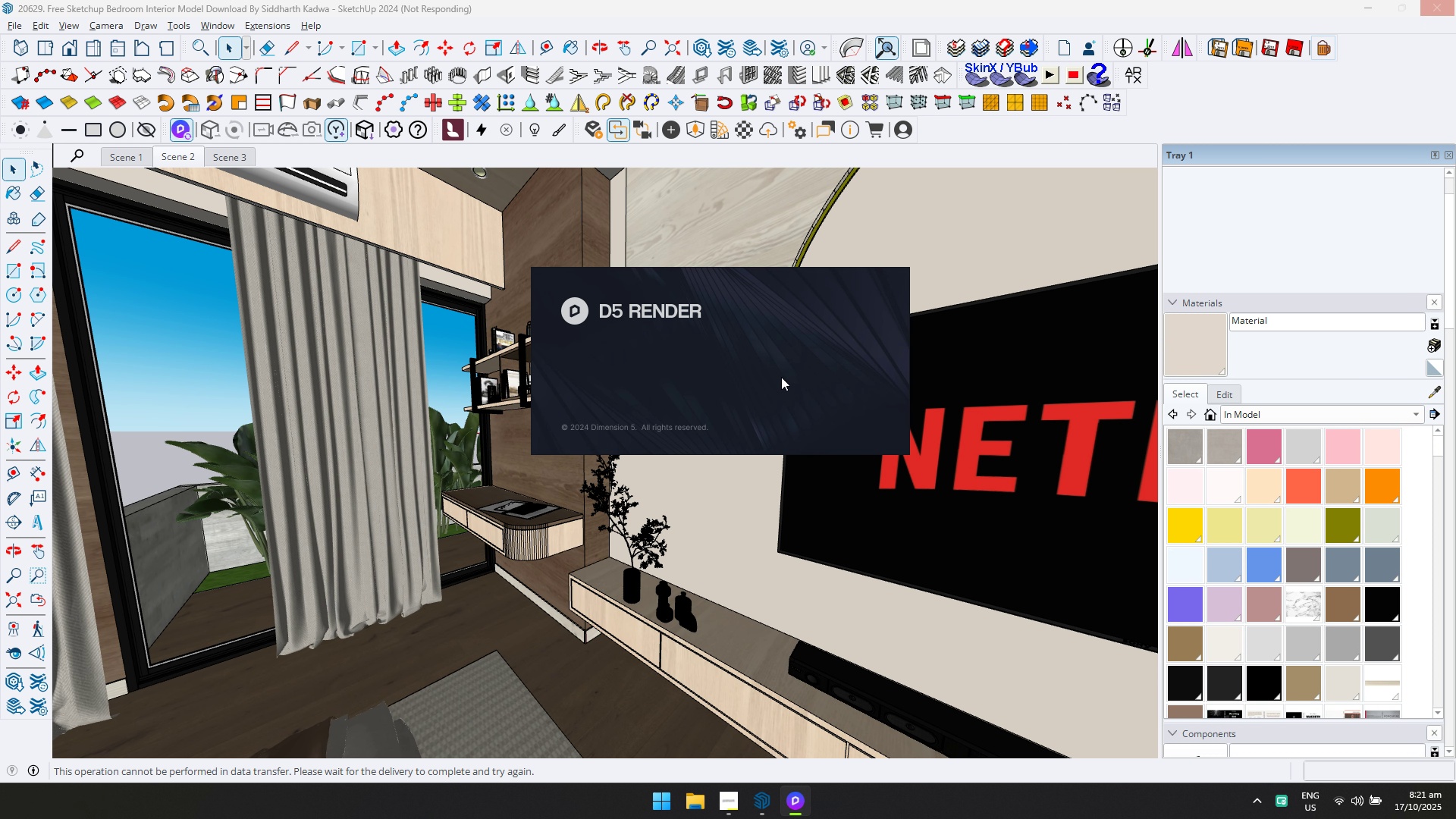 
key(Alt+Tab)
 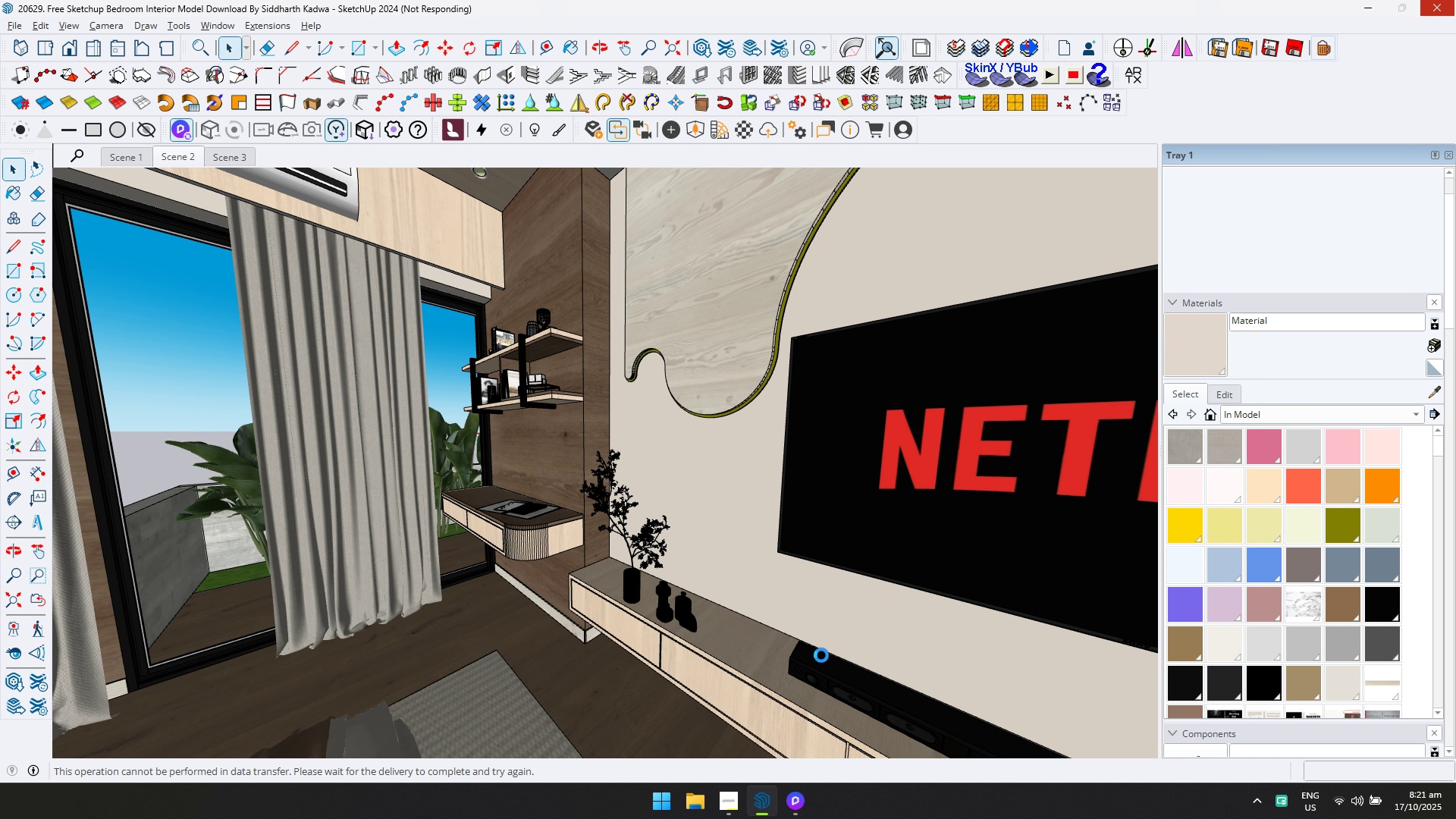 
wait(8.28)
 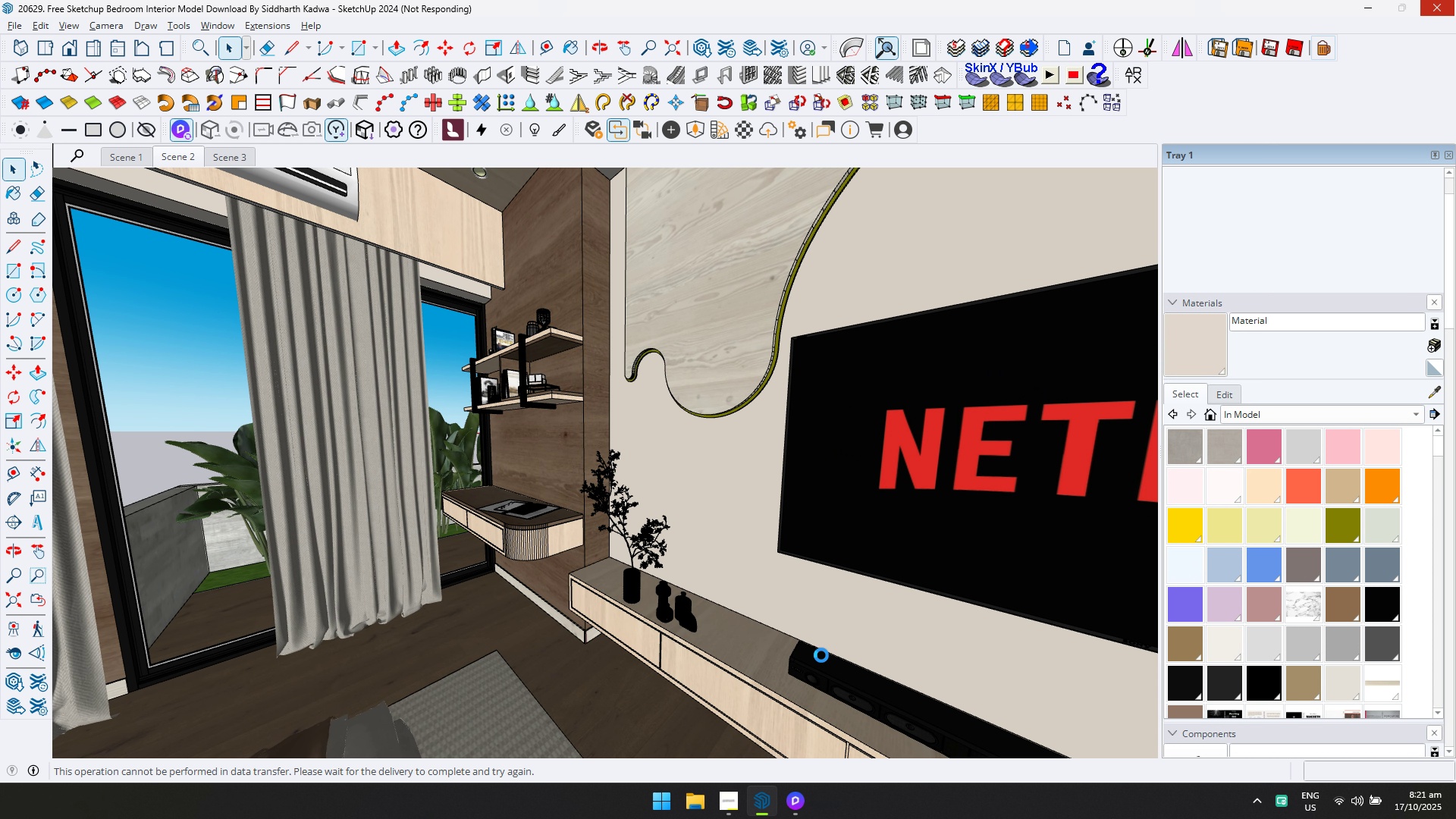 
left_click([738, 805])
 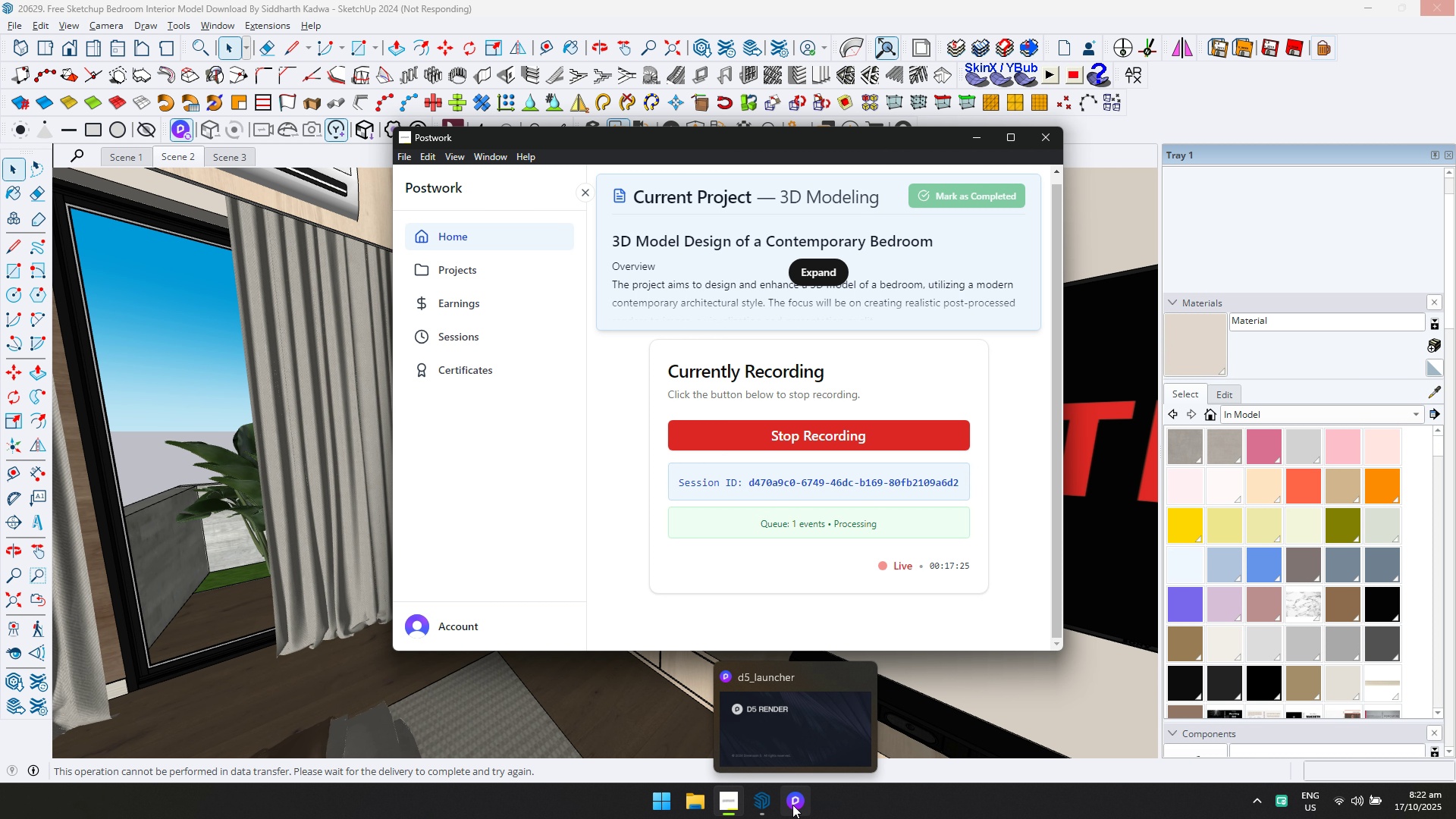 
left_click([792, 805])